 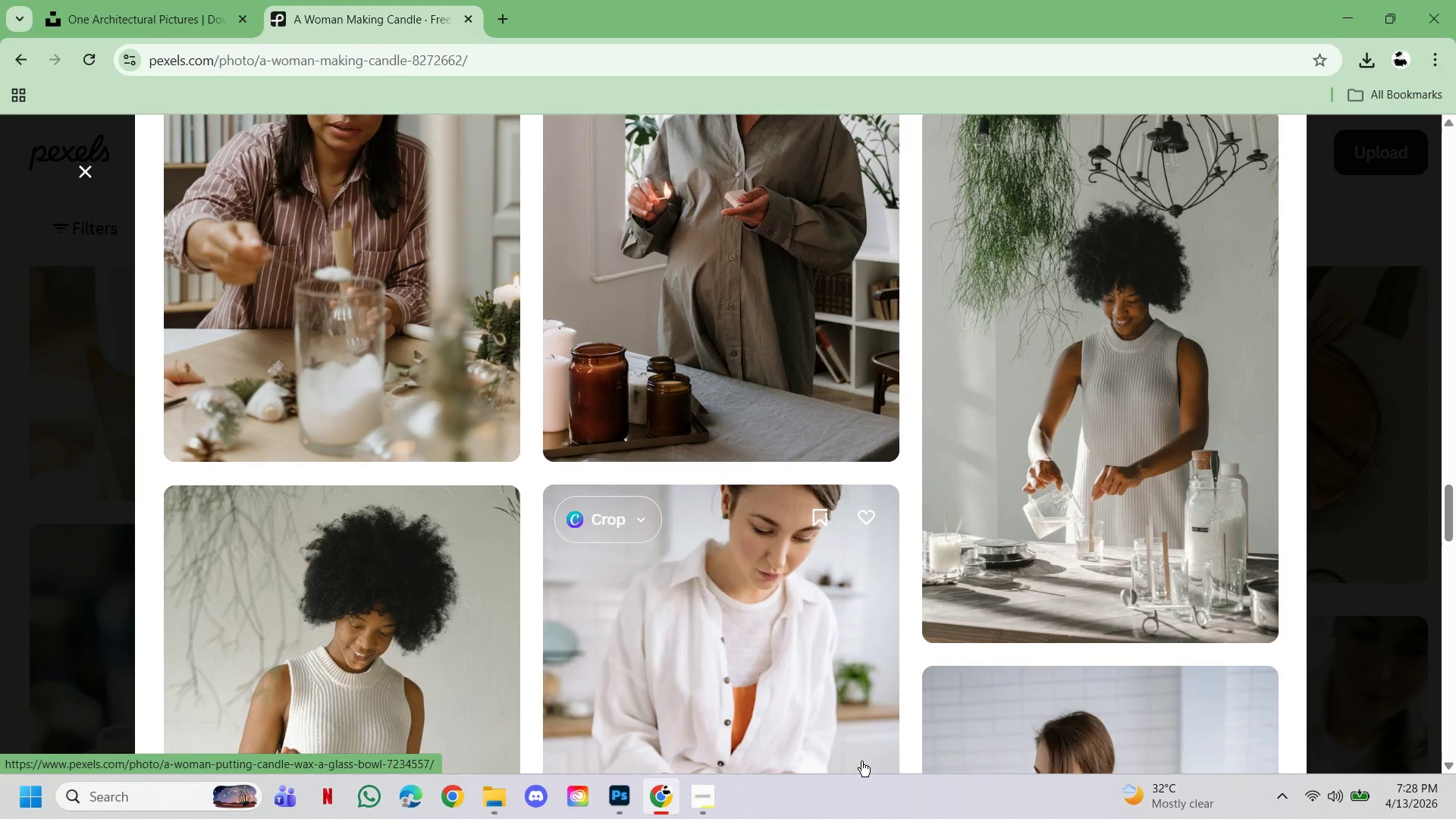 
scroll: coordinate [970, 715], scroll_direction: down, amount: 2.0
 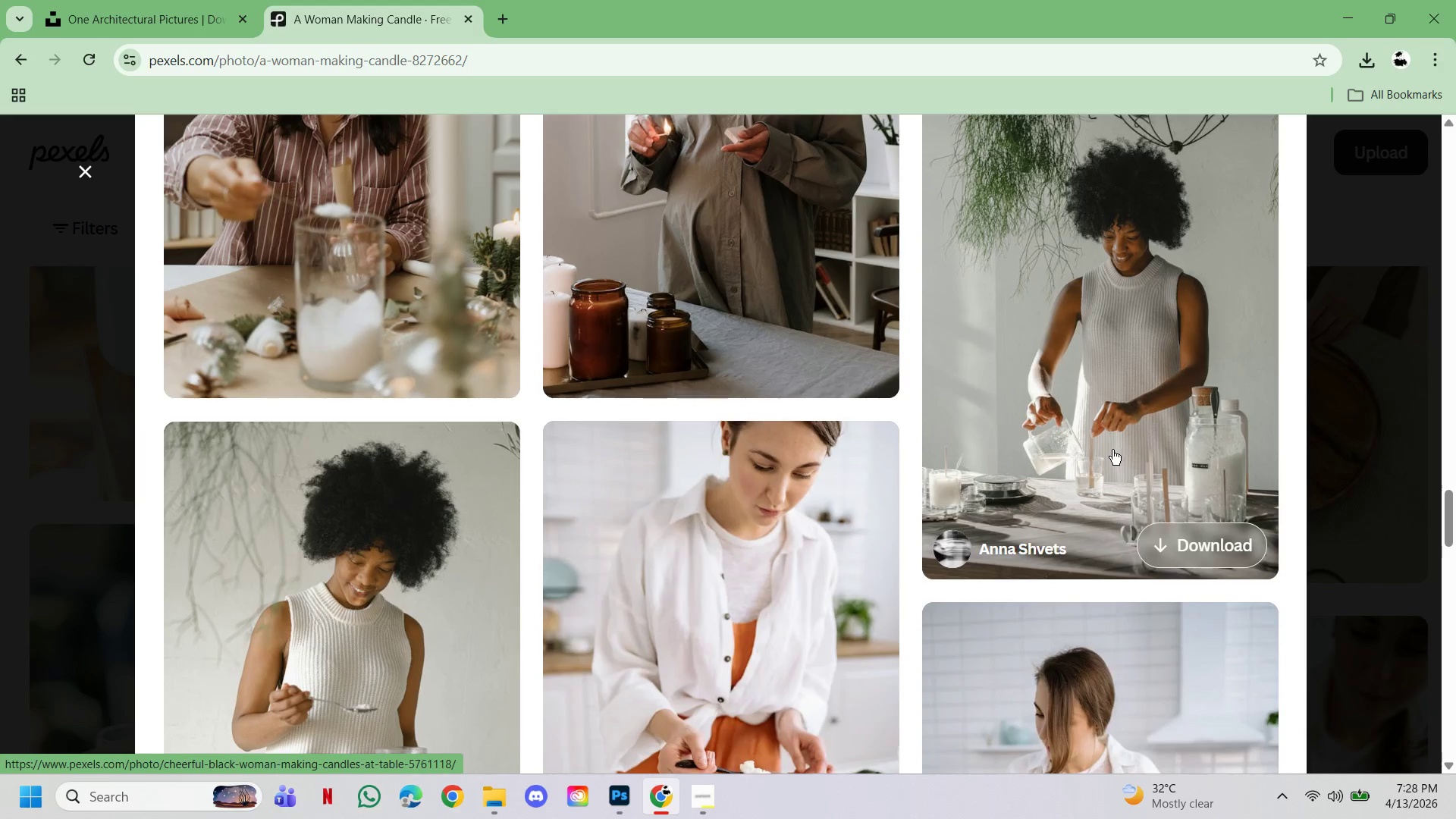 
left_click([1097, 360])
 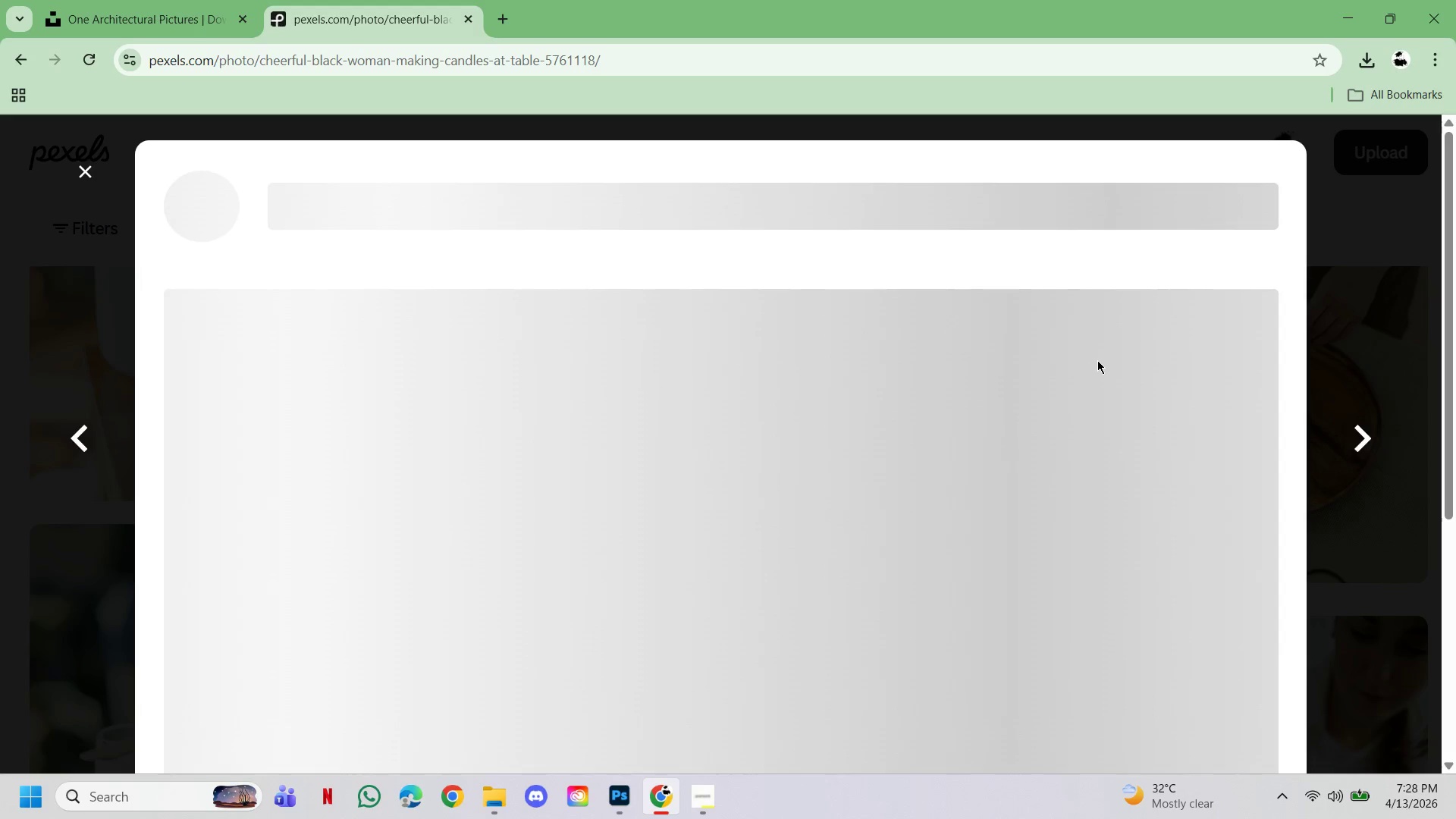 
scroll: coordinate [893, 607], scroll_direction: down, amount: 25.0
 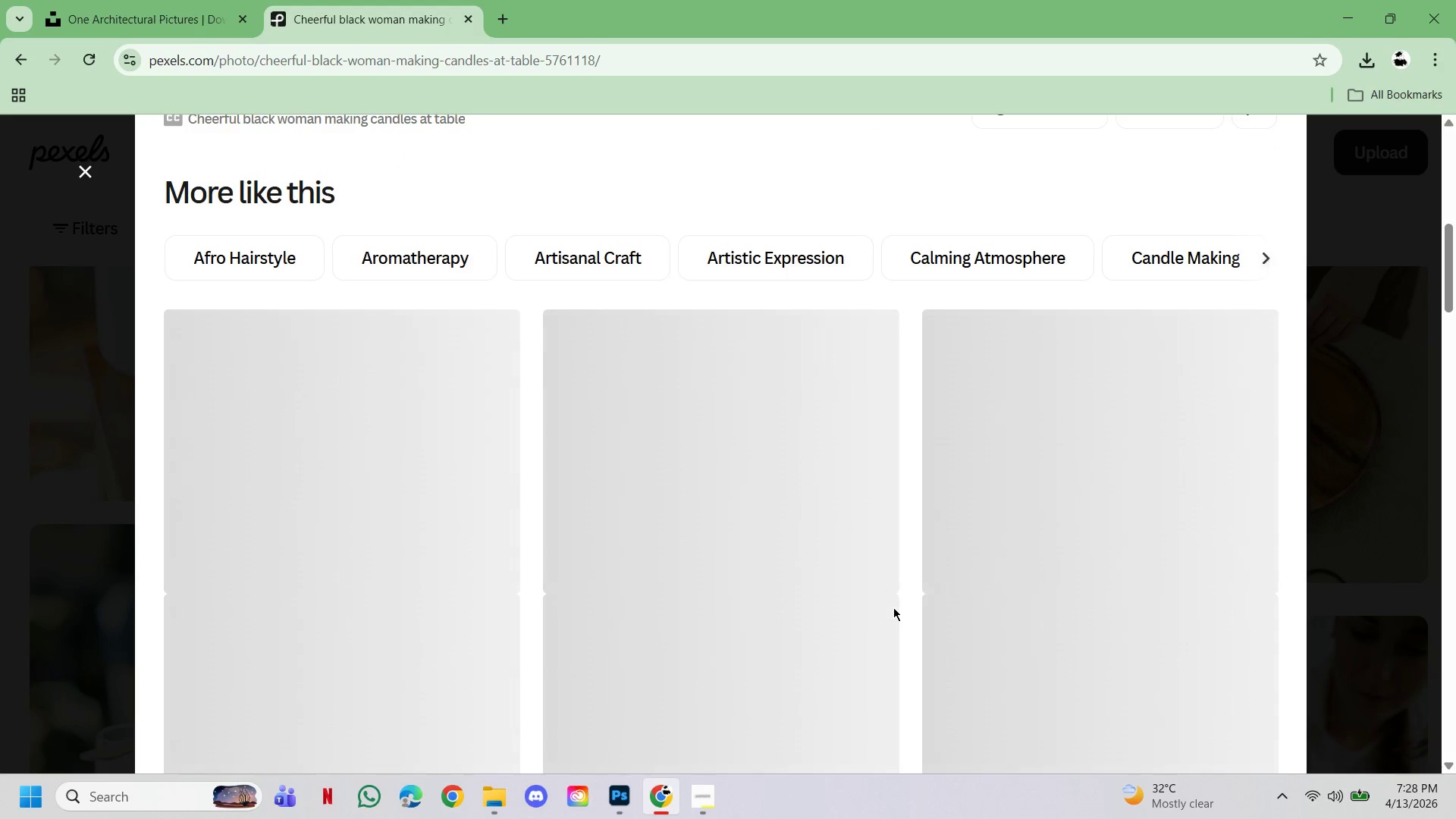 
scroll: coordinate [893, 607], scroll_direction: up, amount: 1.0
 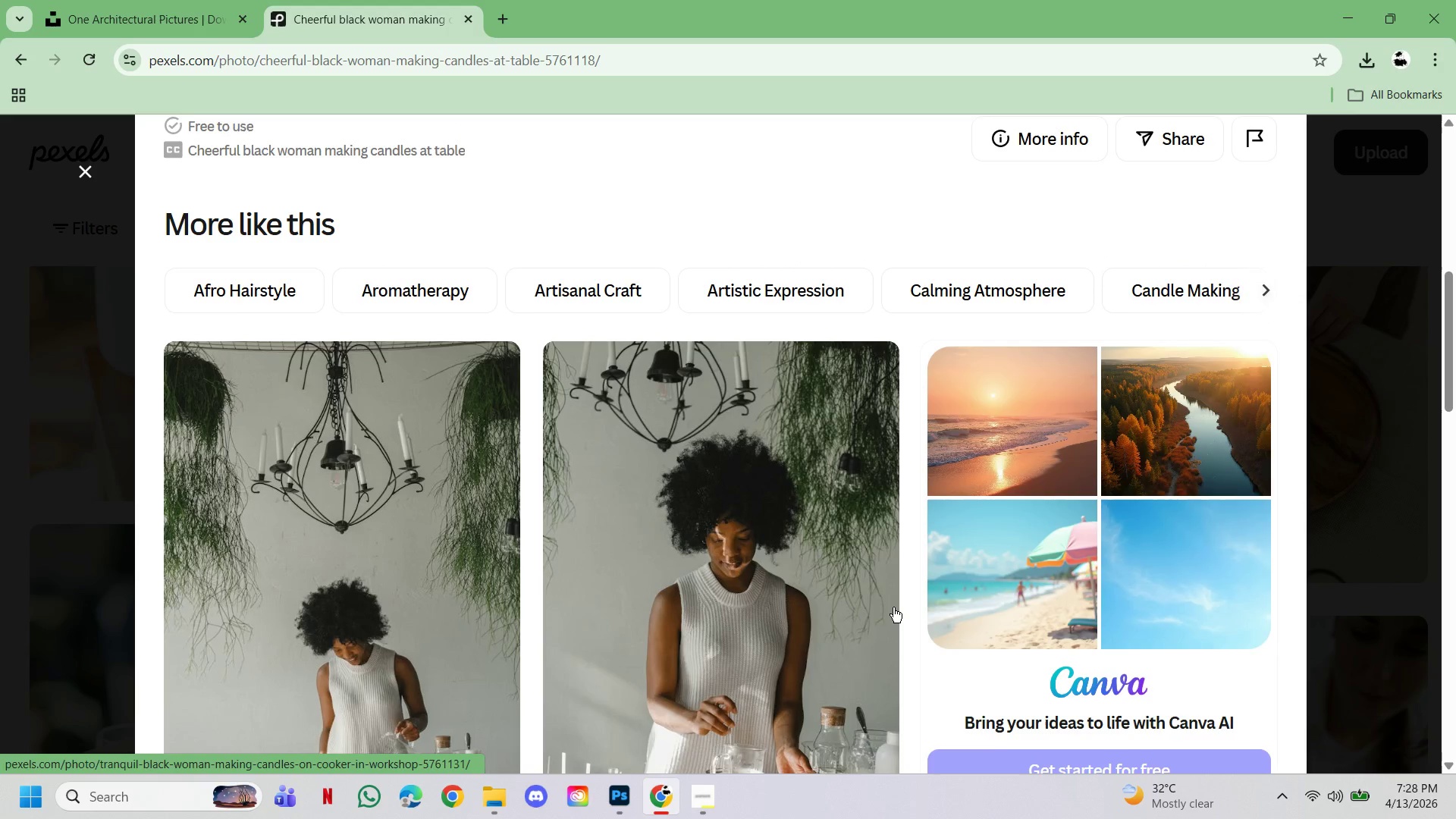 
scroll: coordinate [893, 607], scroll_direction: down, amount: 7.0
 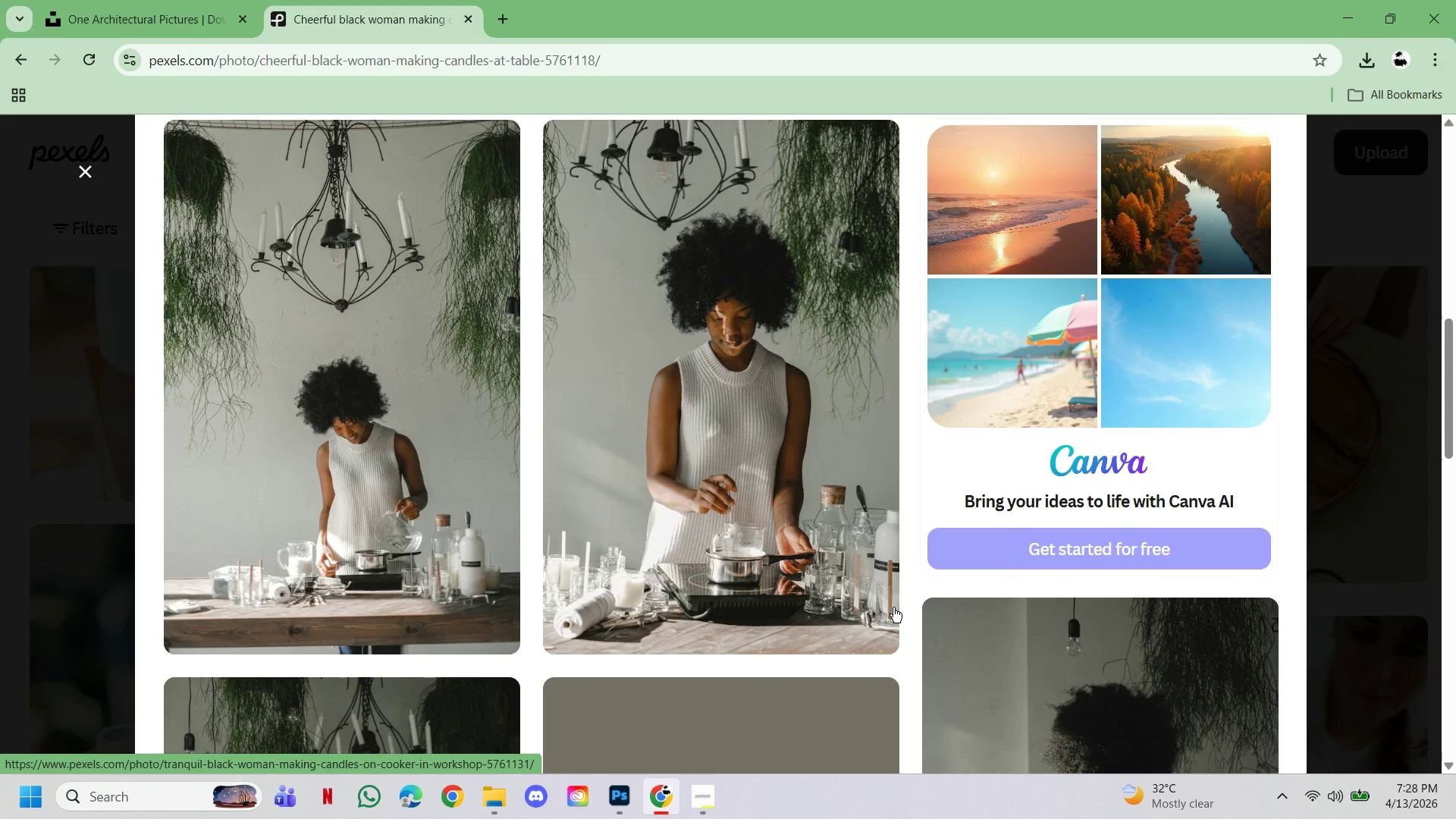 
scroll: coordinate [893, 607], scroll_direction: up, amount: 22.0
 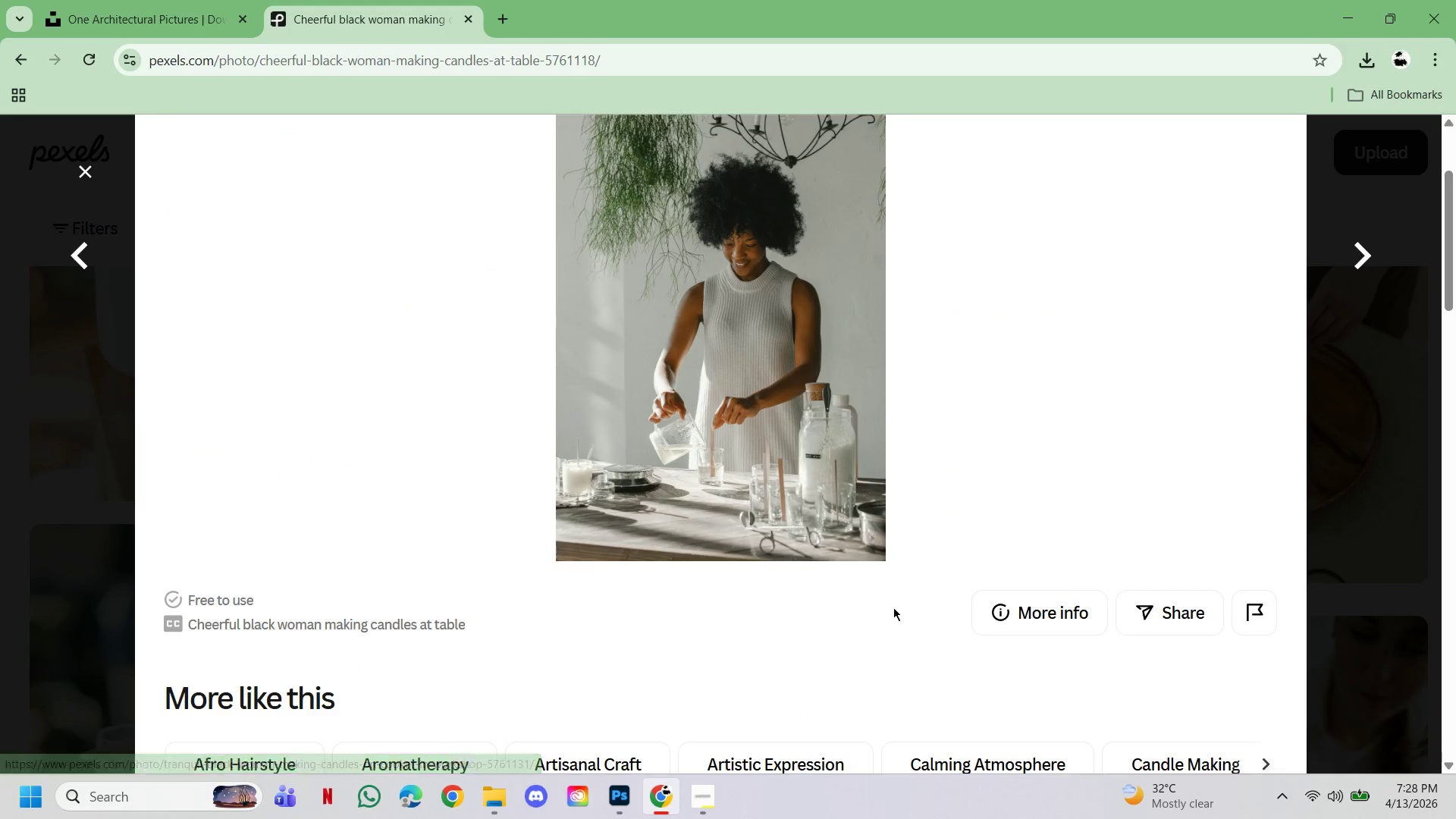 
scroll: coordinate [893, 610], scroll_direction: down, amount: 20.0
 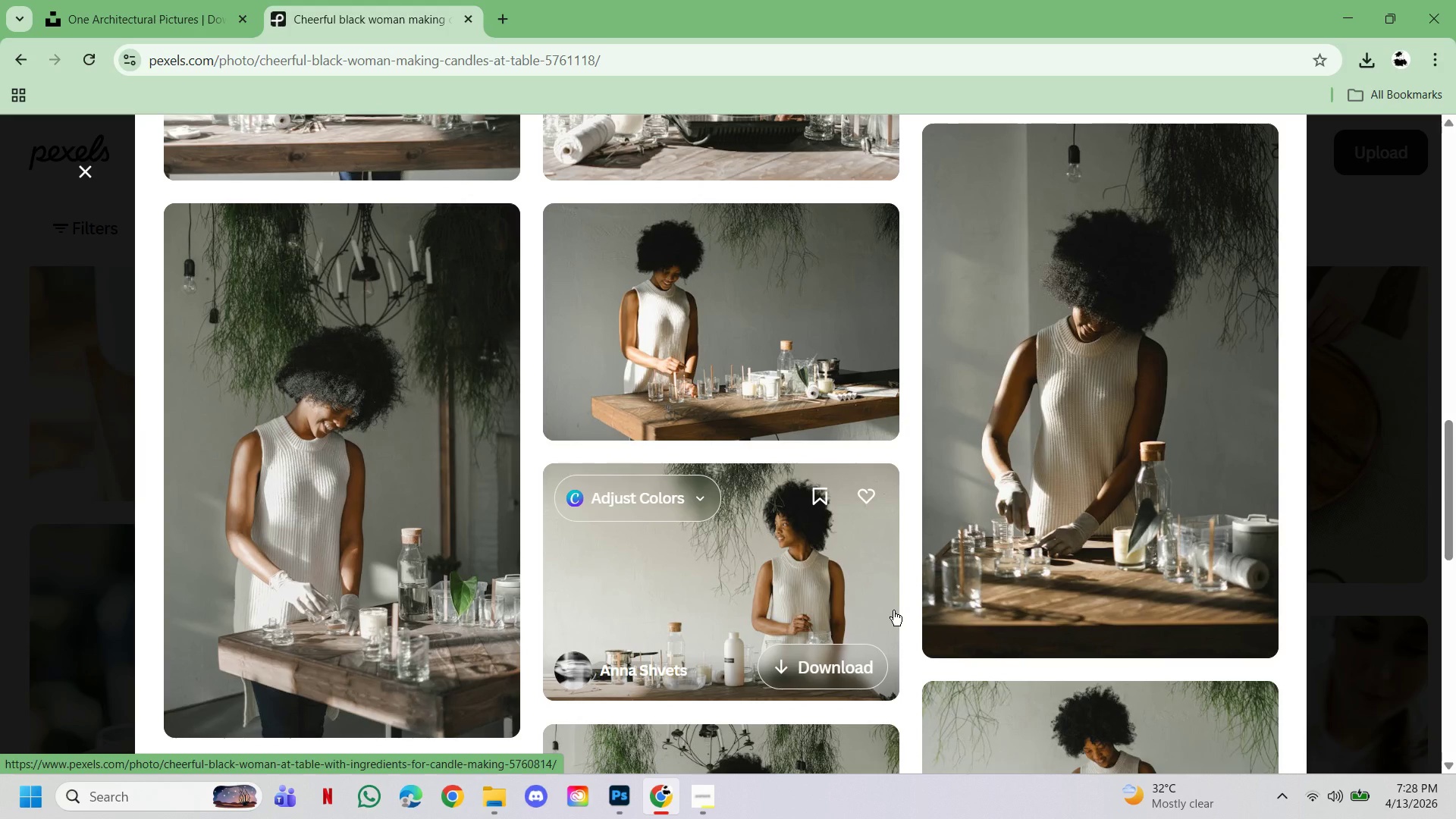 
wait(8.53)
 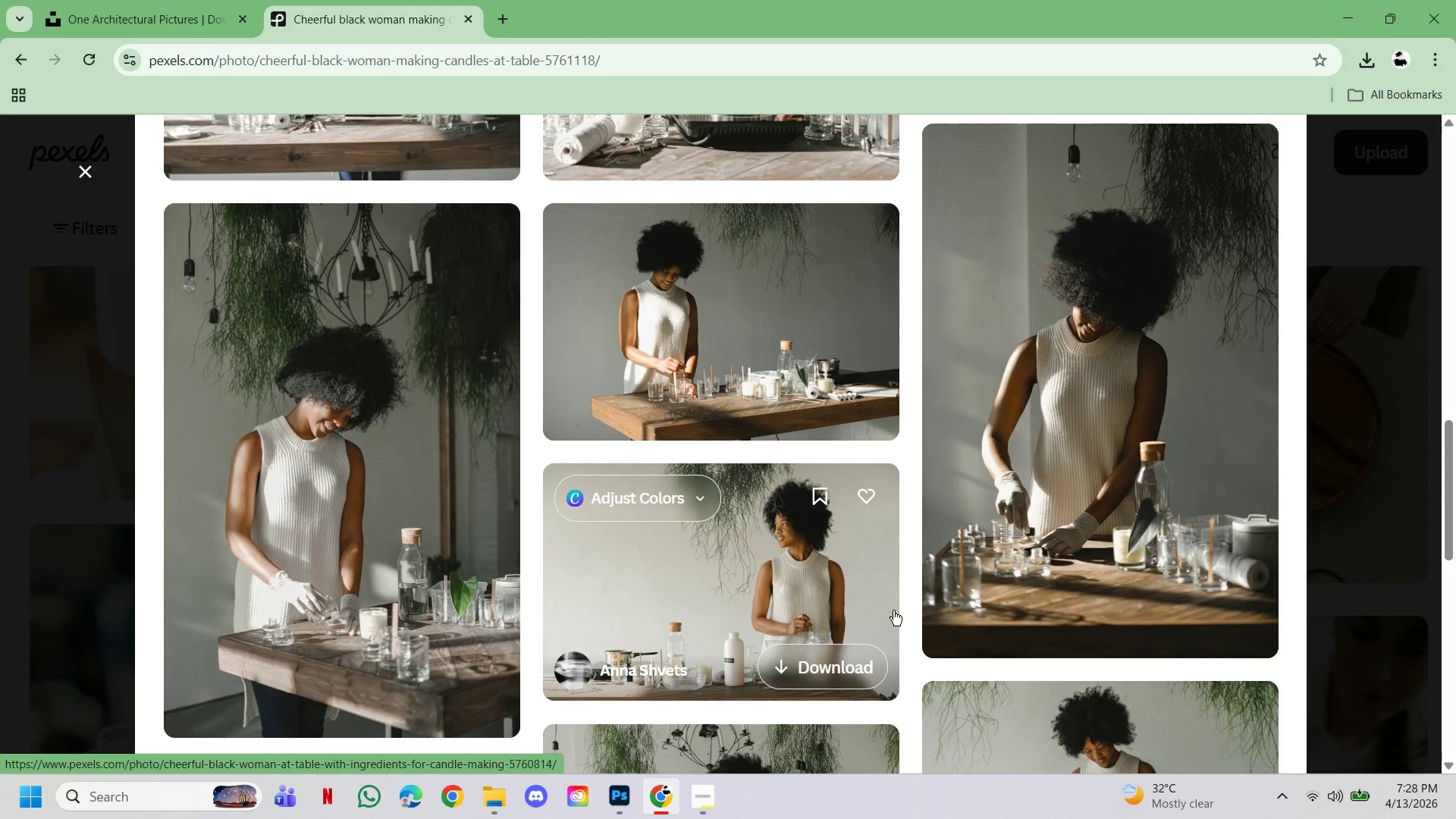 
scroll: coordinate [901, 627], scroll_direction: down, amount: 35.0
 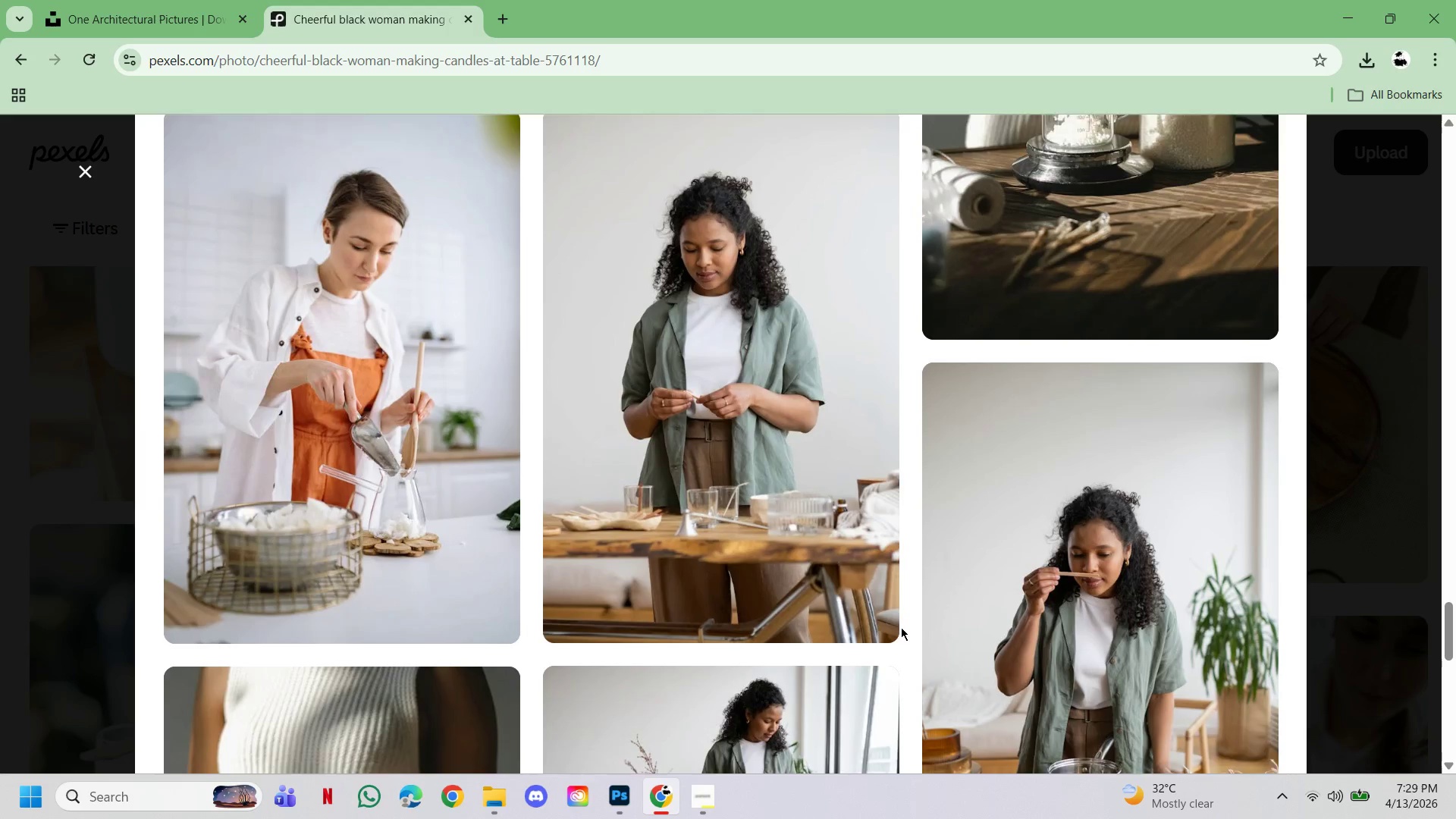 
scroll: coordinate [901, 627], scroll_direction: up, amount: 57.0
 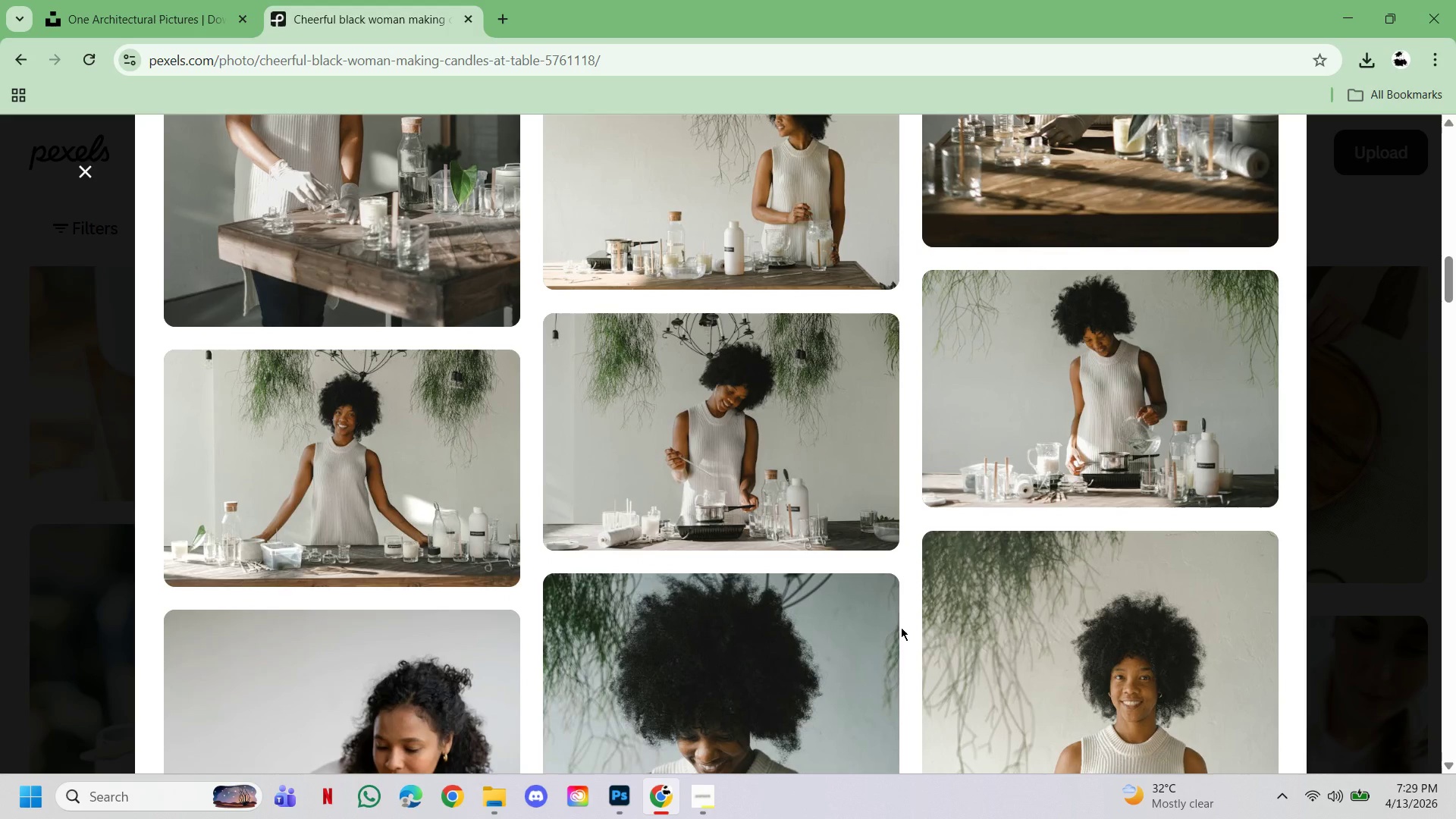 
scroll: coordinate [901, 627], scroll_direction: up, amount: 7.0
 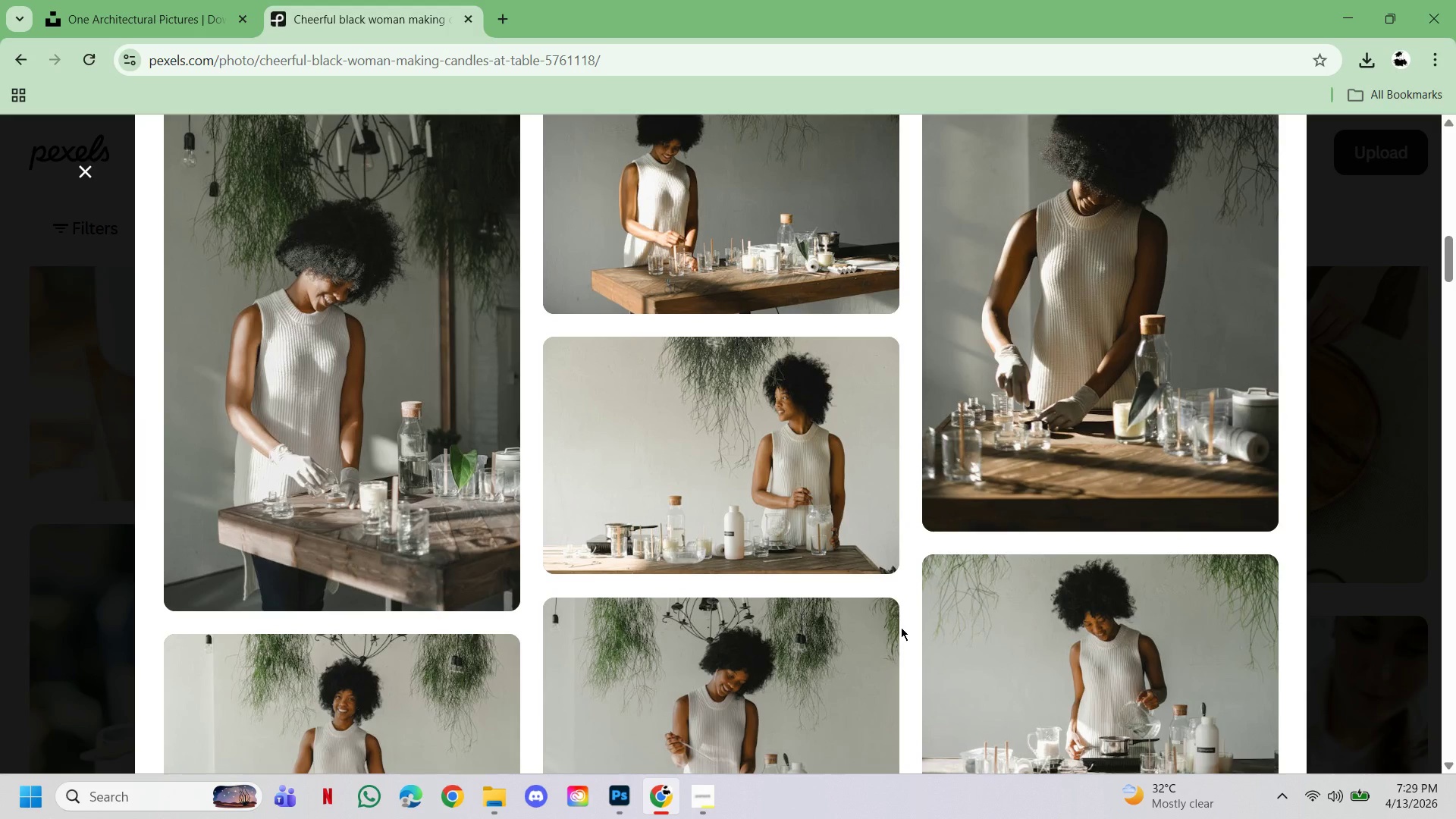 
scroll: coordinate [901, 627], scroll_direction: down, amount: 2.0
 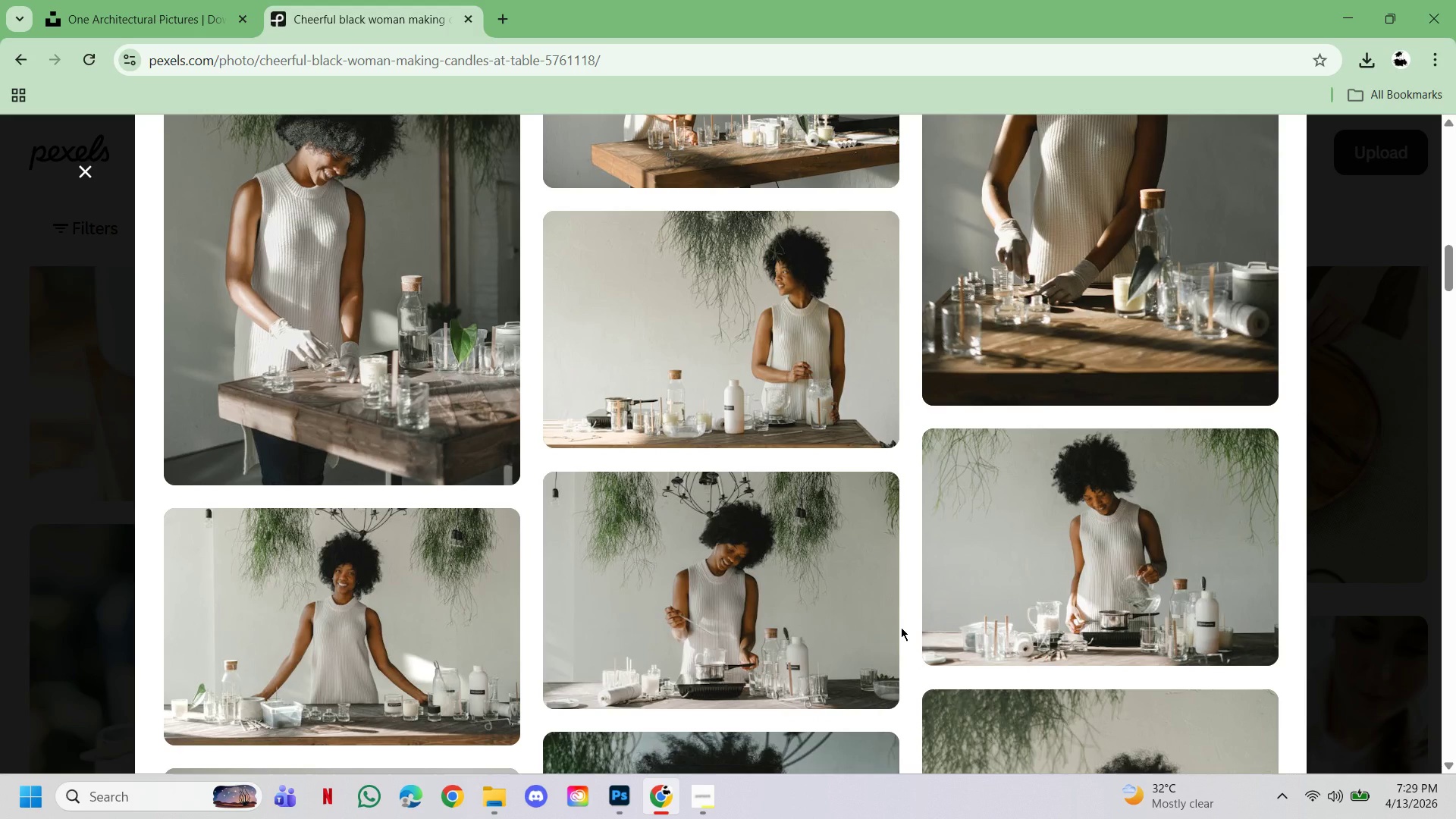 
scroll: coordinate [838, 610], scroll_direction: up, amount: 24.0
 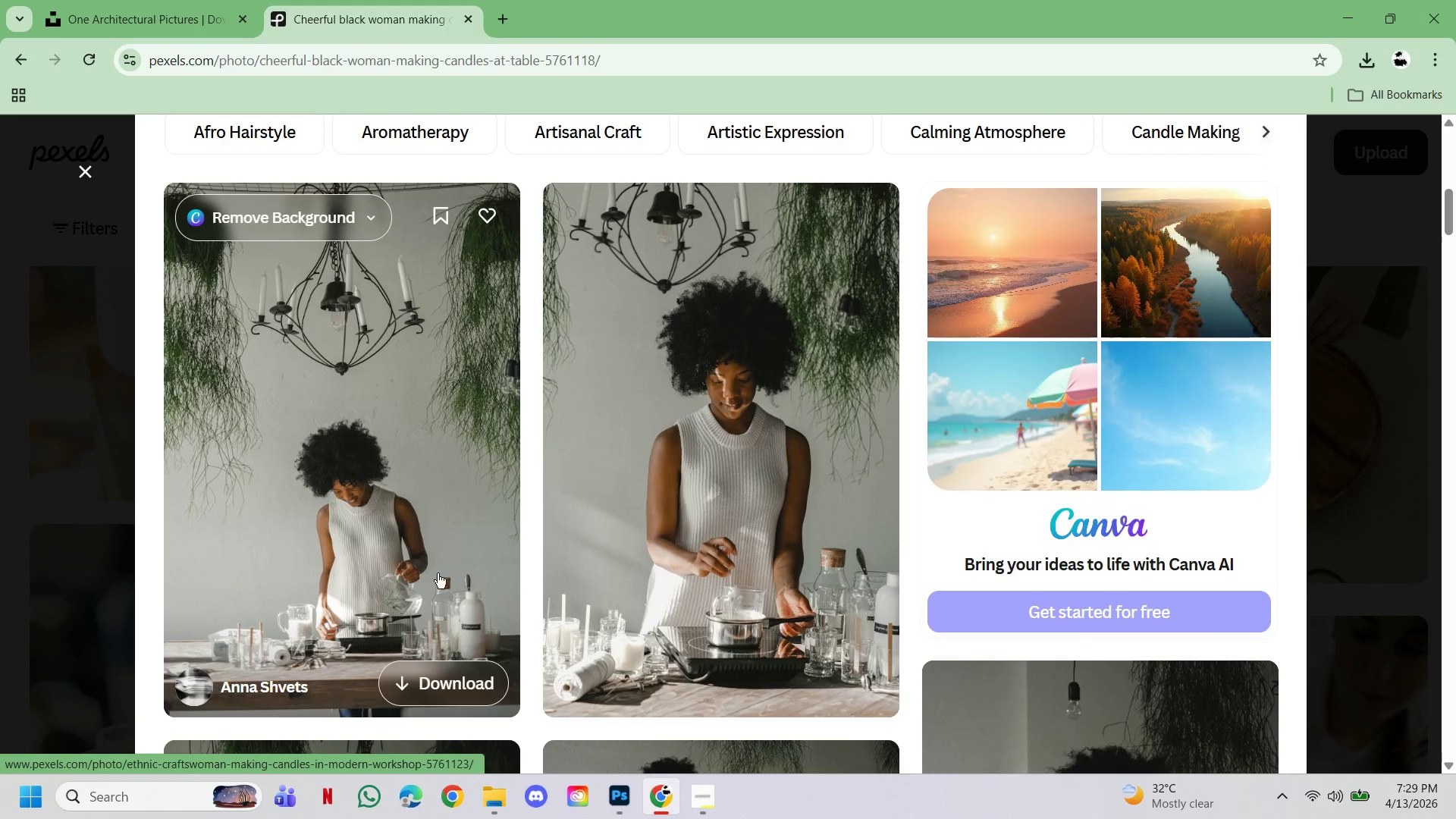 
left_click([460, 693])
 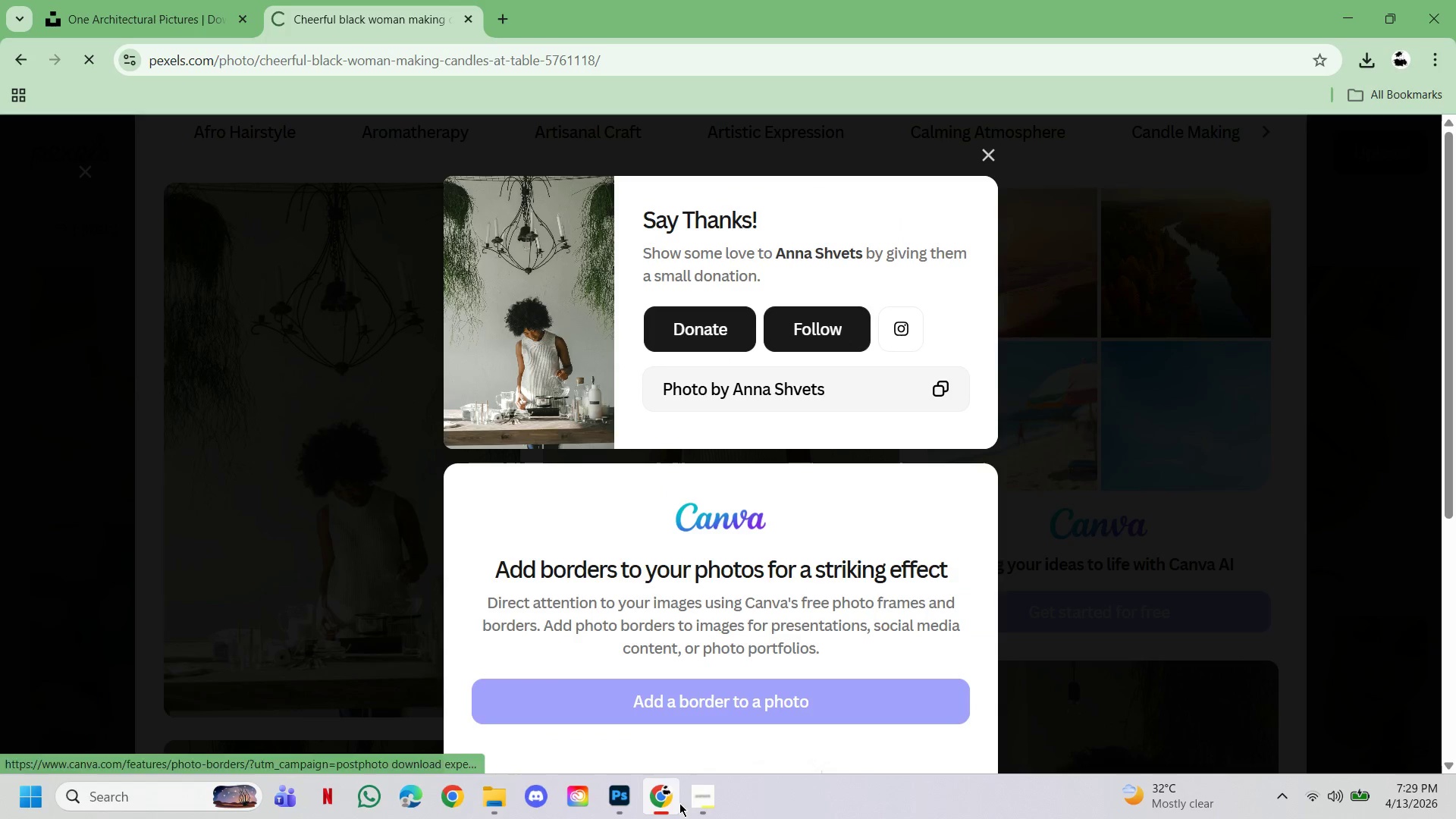 
mouse_move([681, 808])
 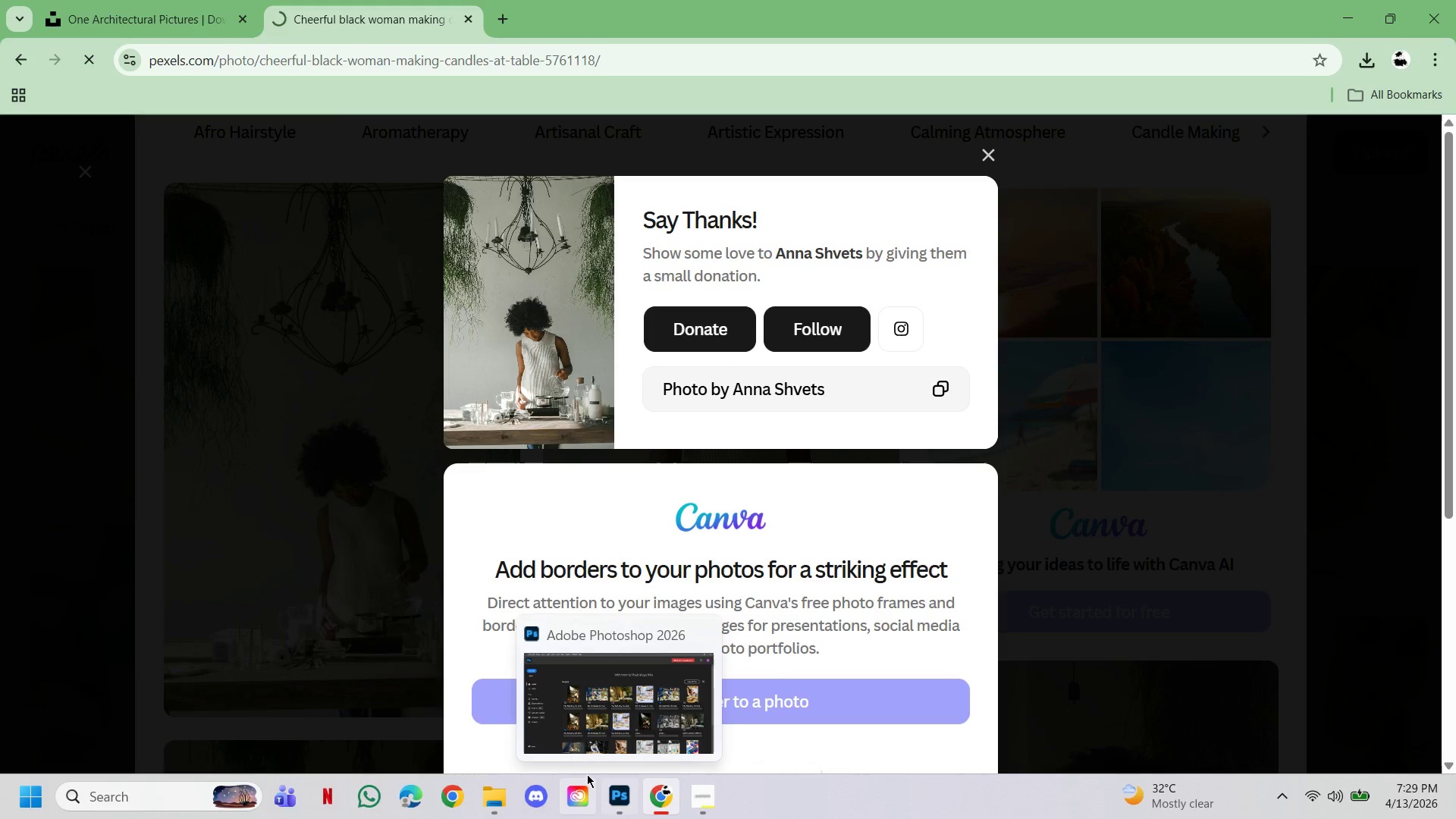 
left_click([504, 812])
 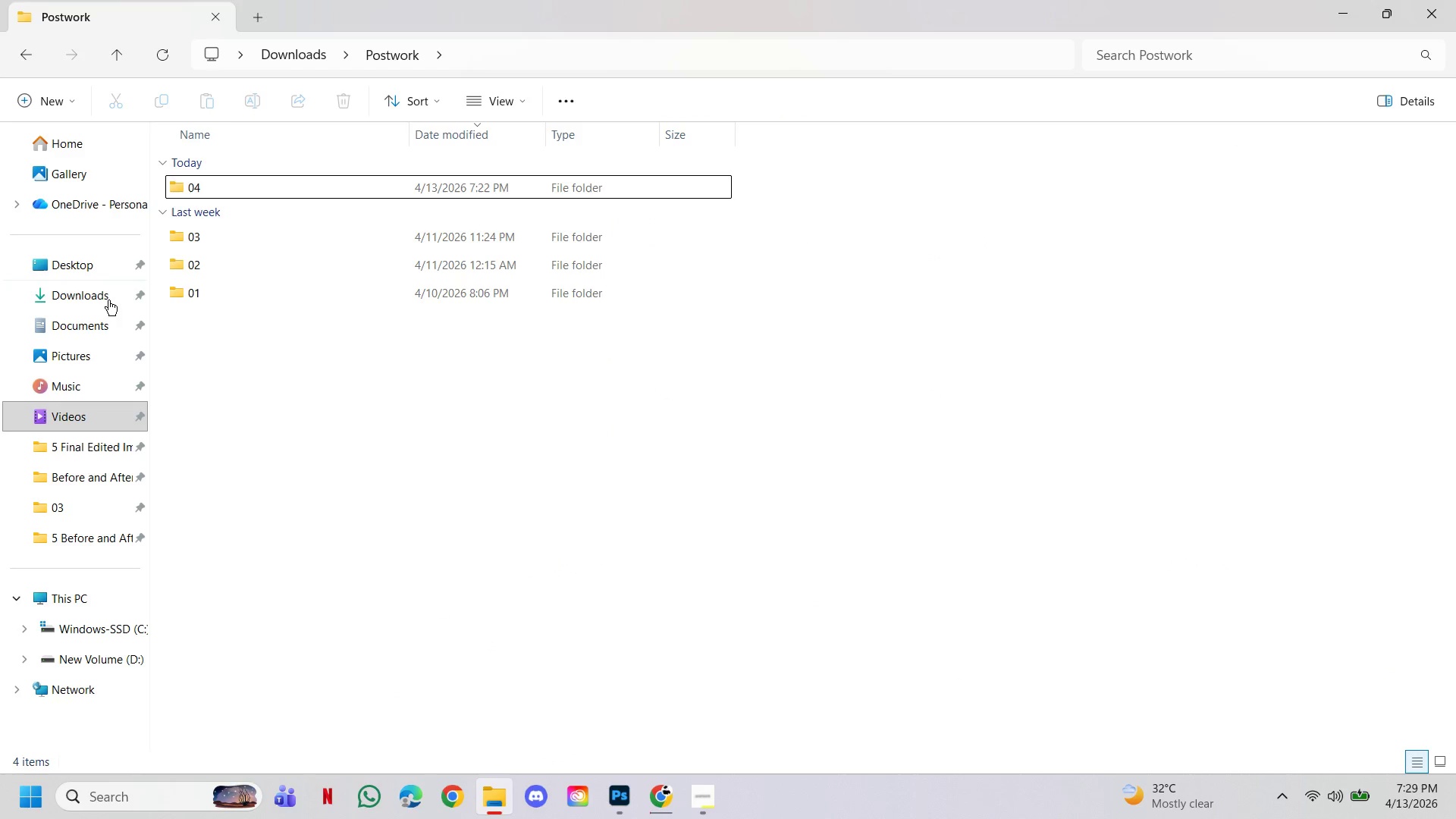 
left_click([99, 299])
 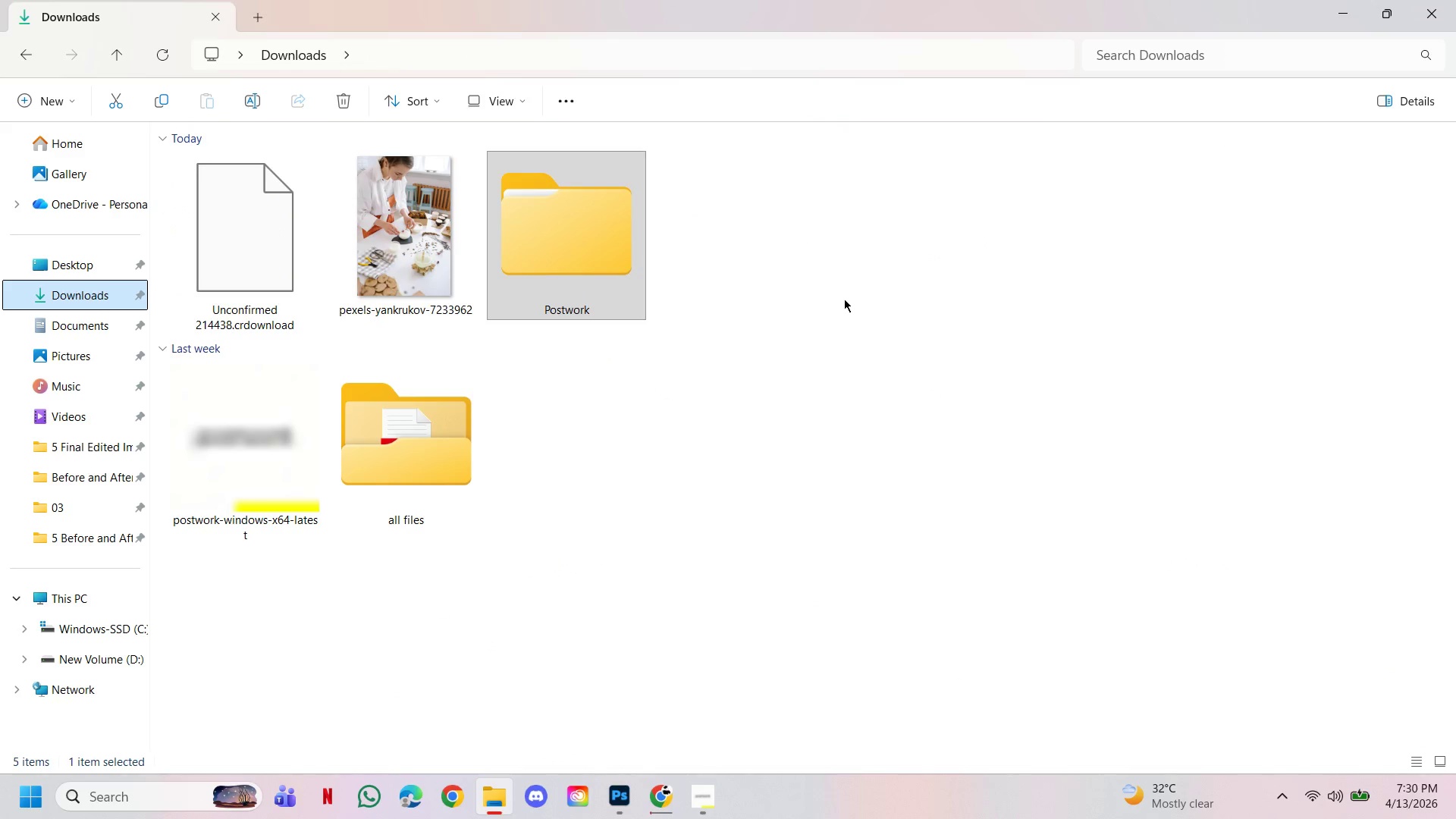 
wait(9.0)
 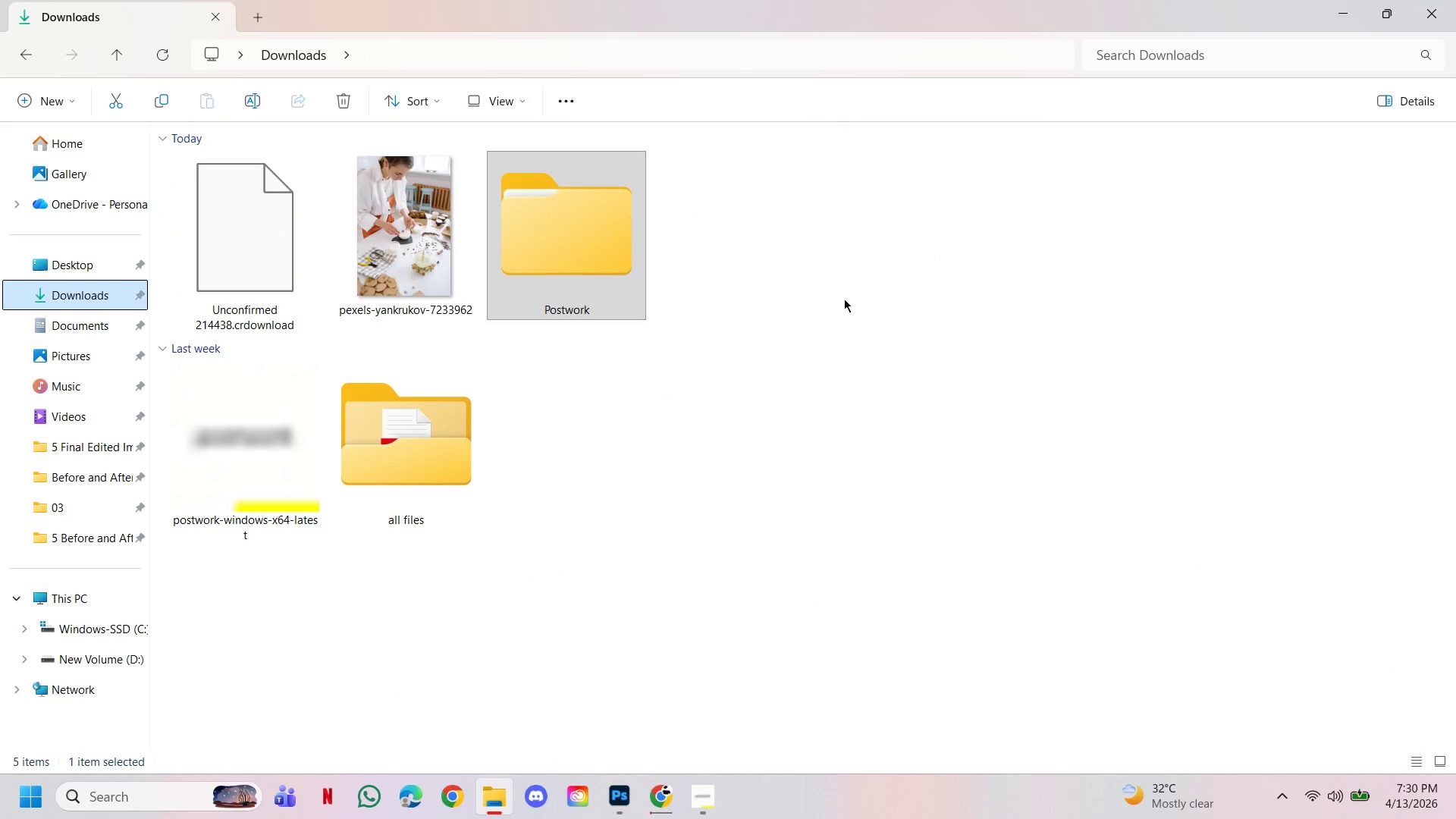 
left_click([804, 270])
 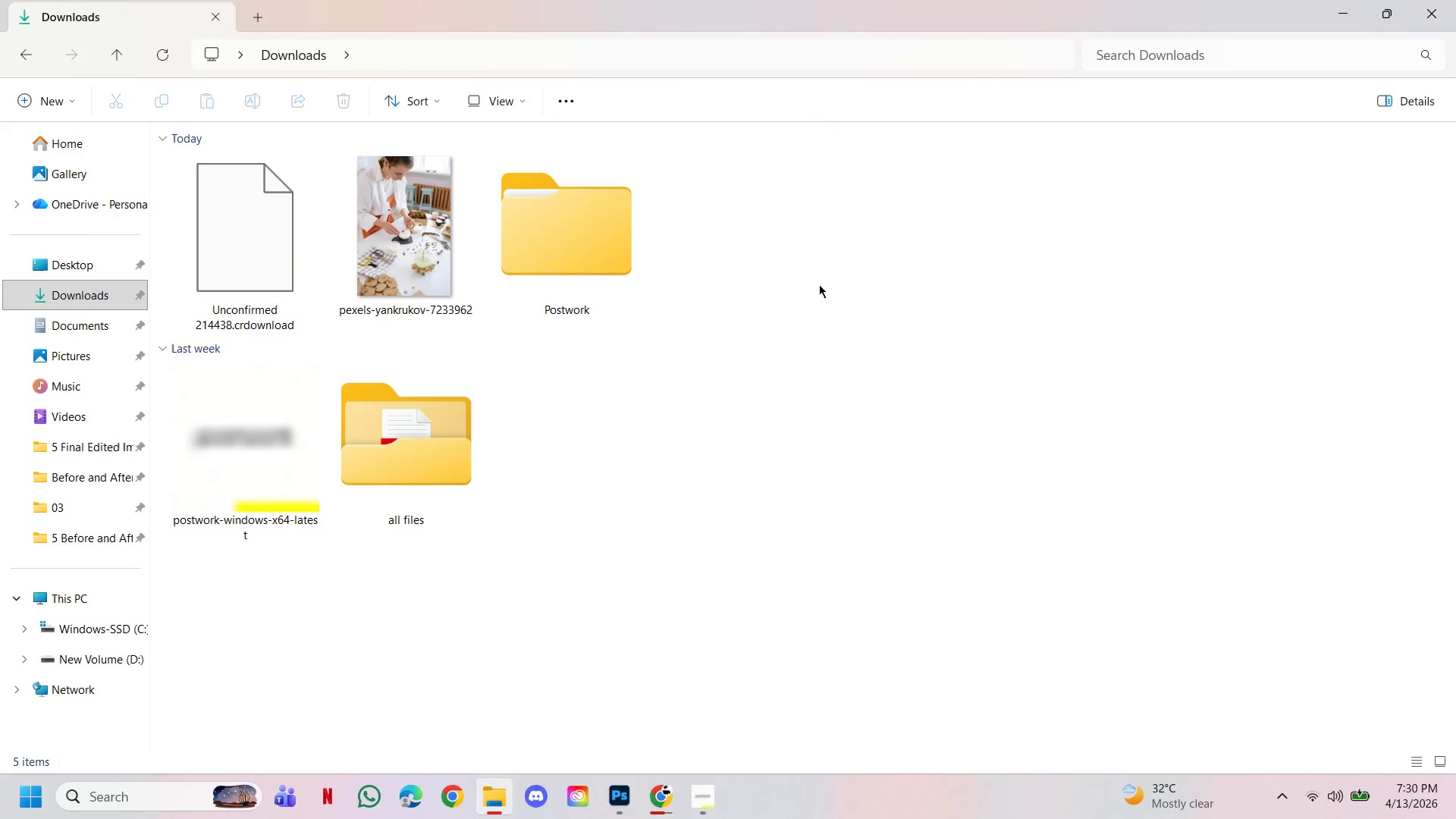 
right_click([822, 286])
 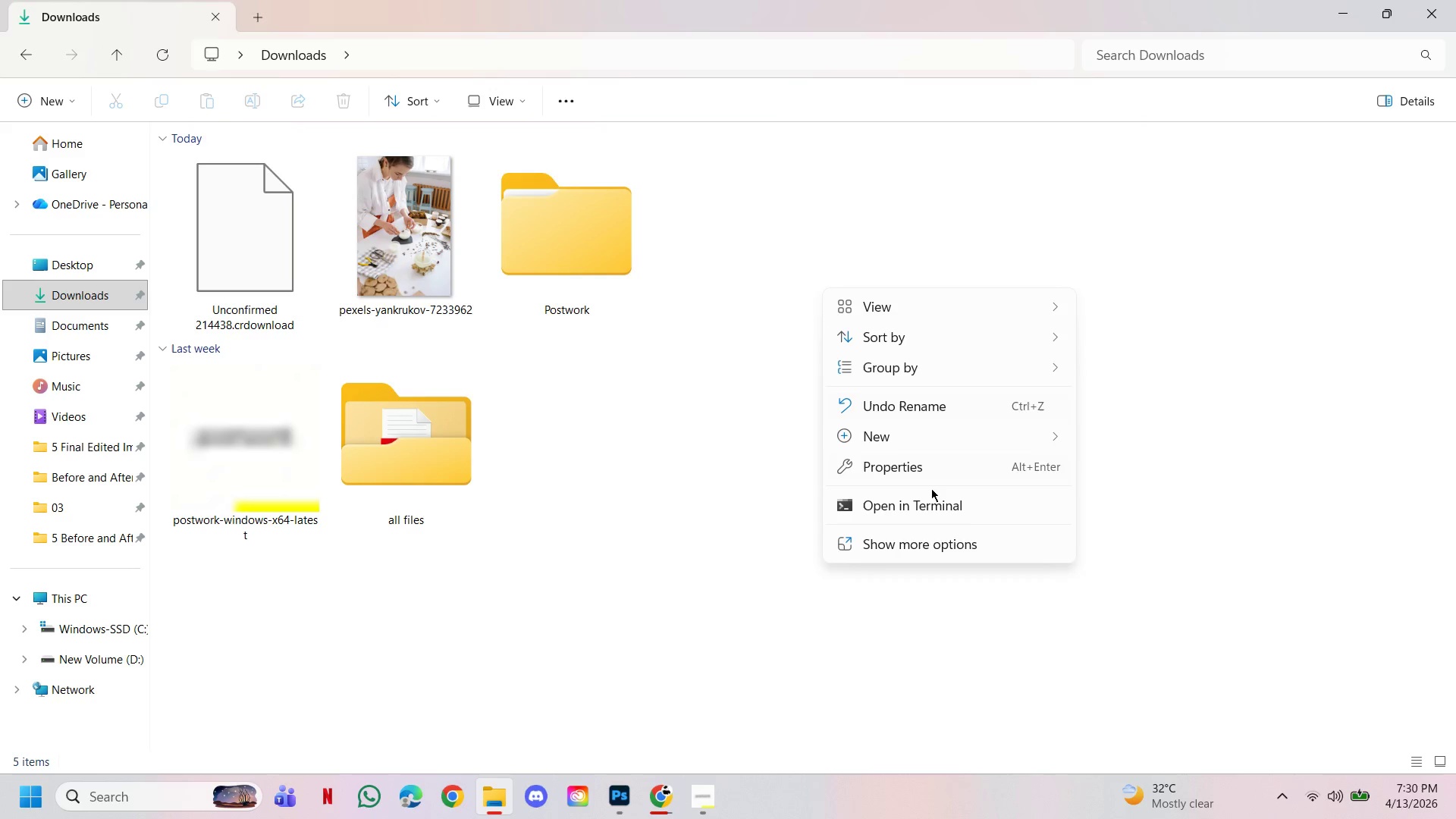 
left_click([921, 544])
 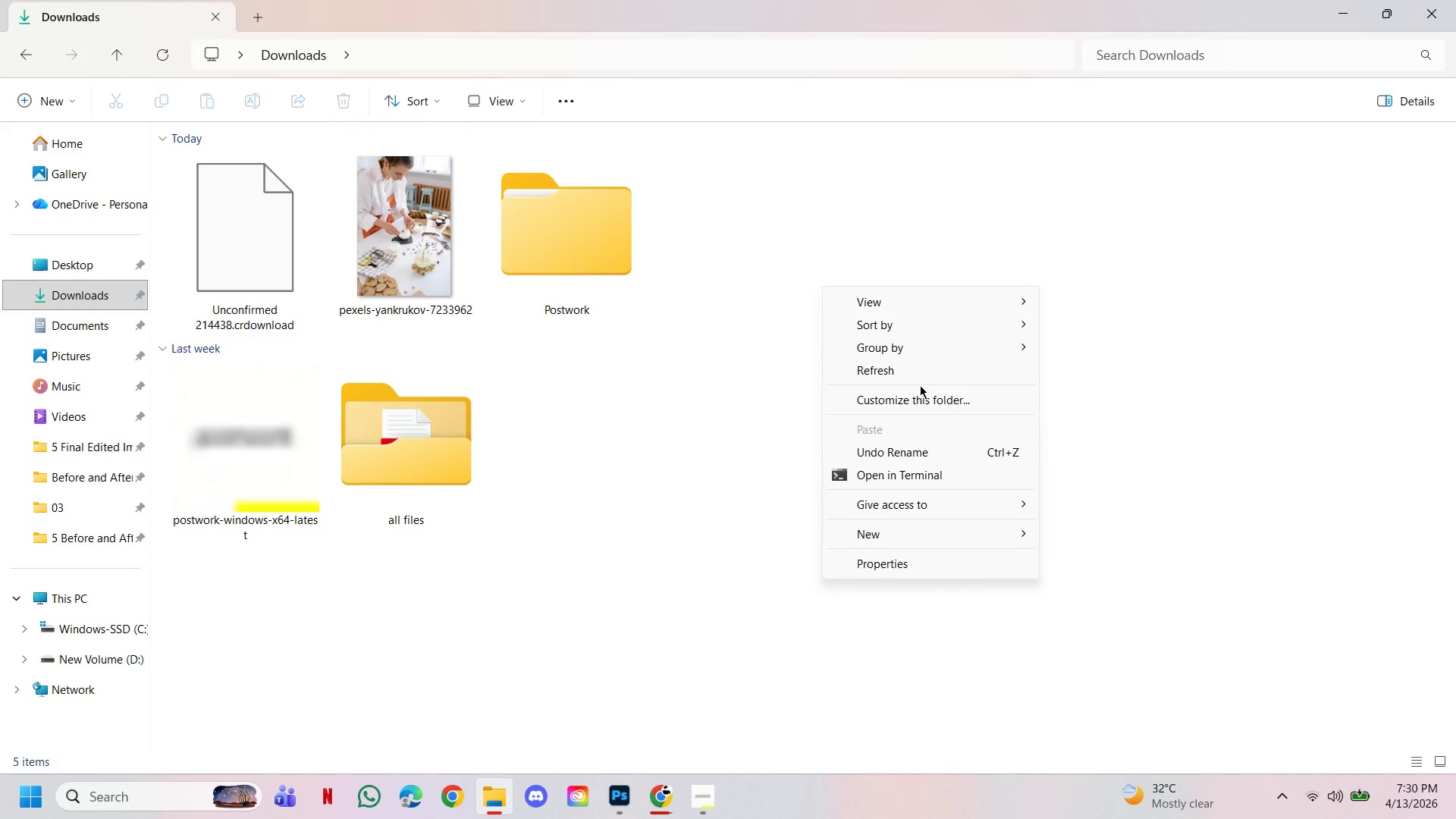 
left_click([920, 377])
 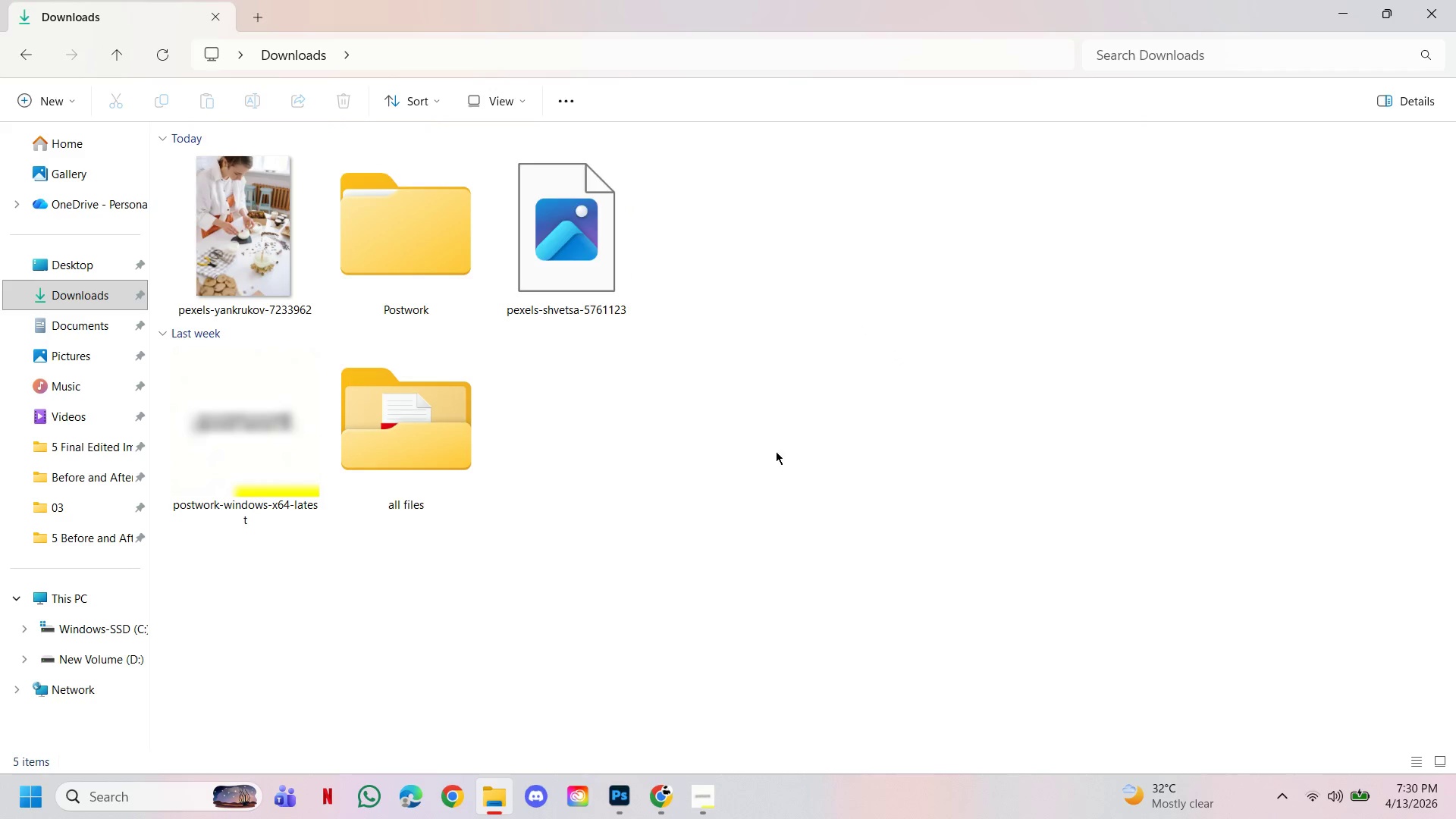 
left_click([833, 261])
 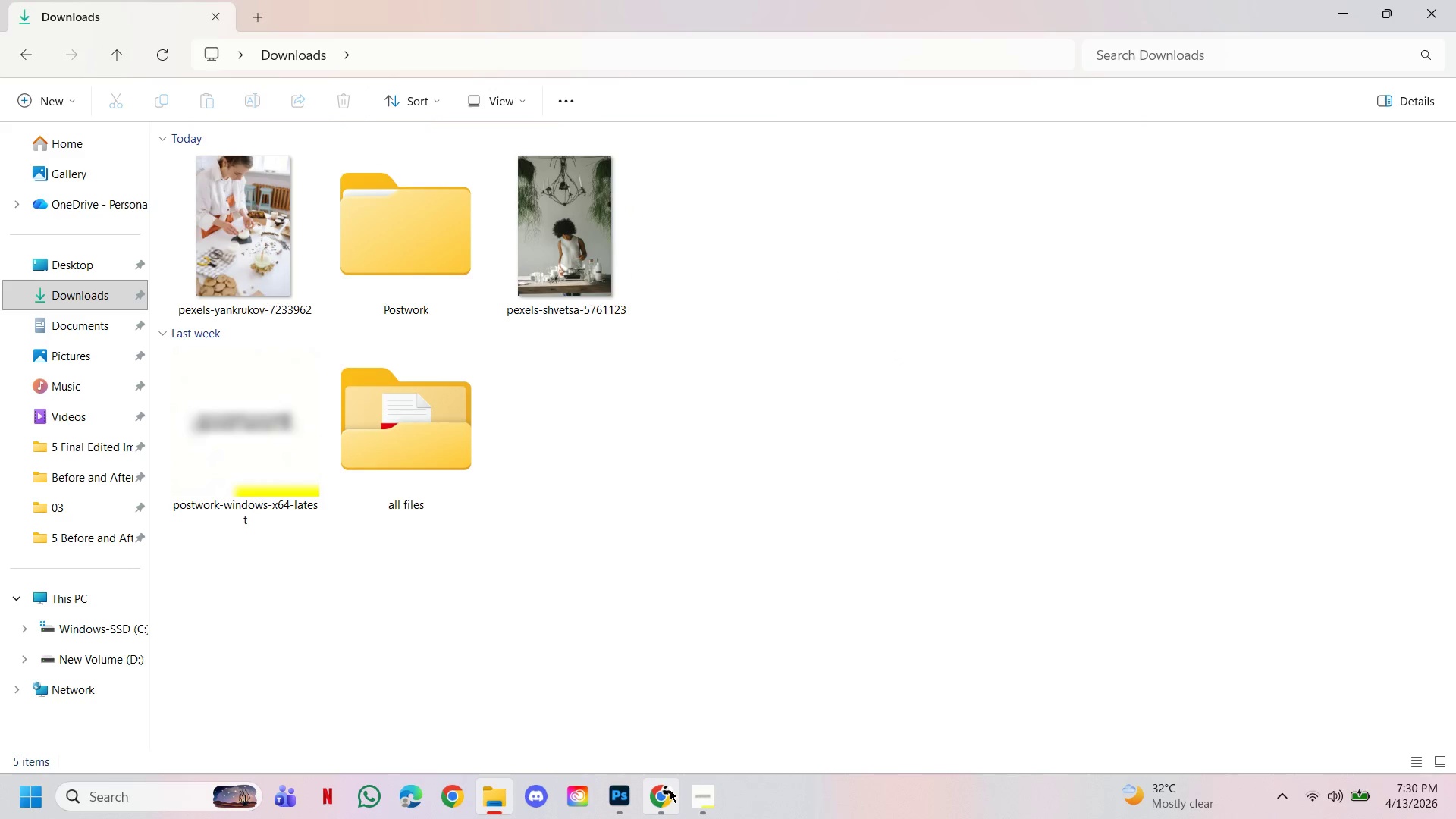 
left_click([667, 794])
 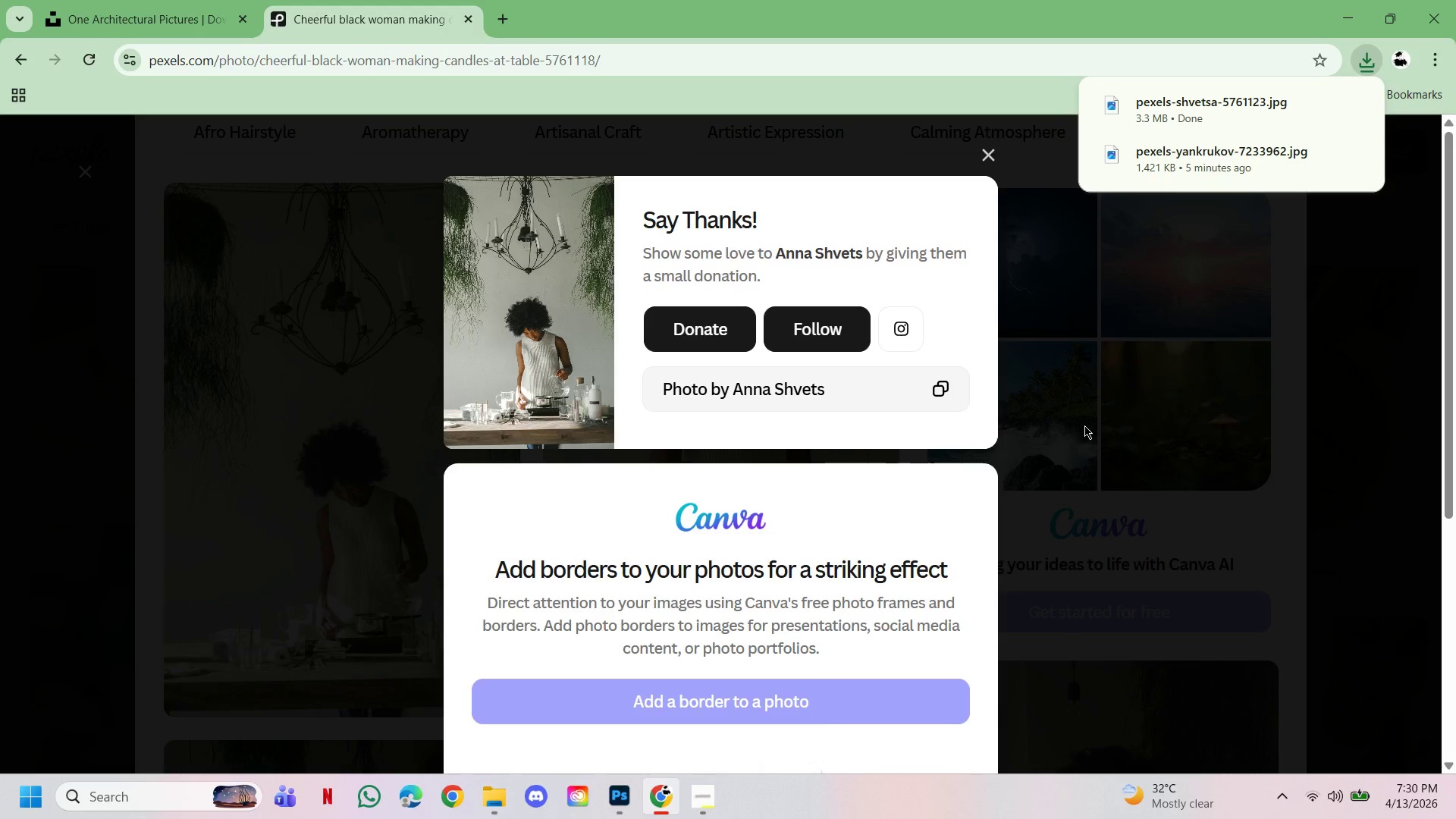 
left_click([1085, 427])
 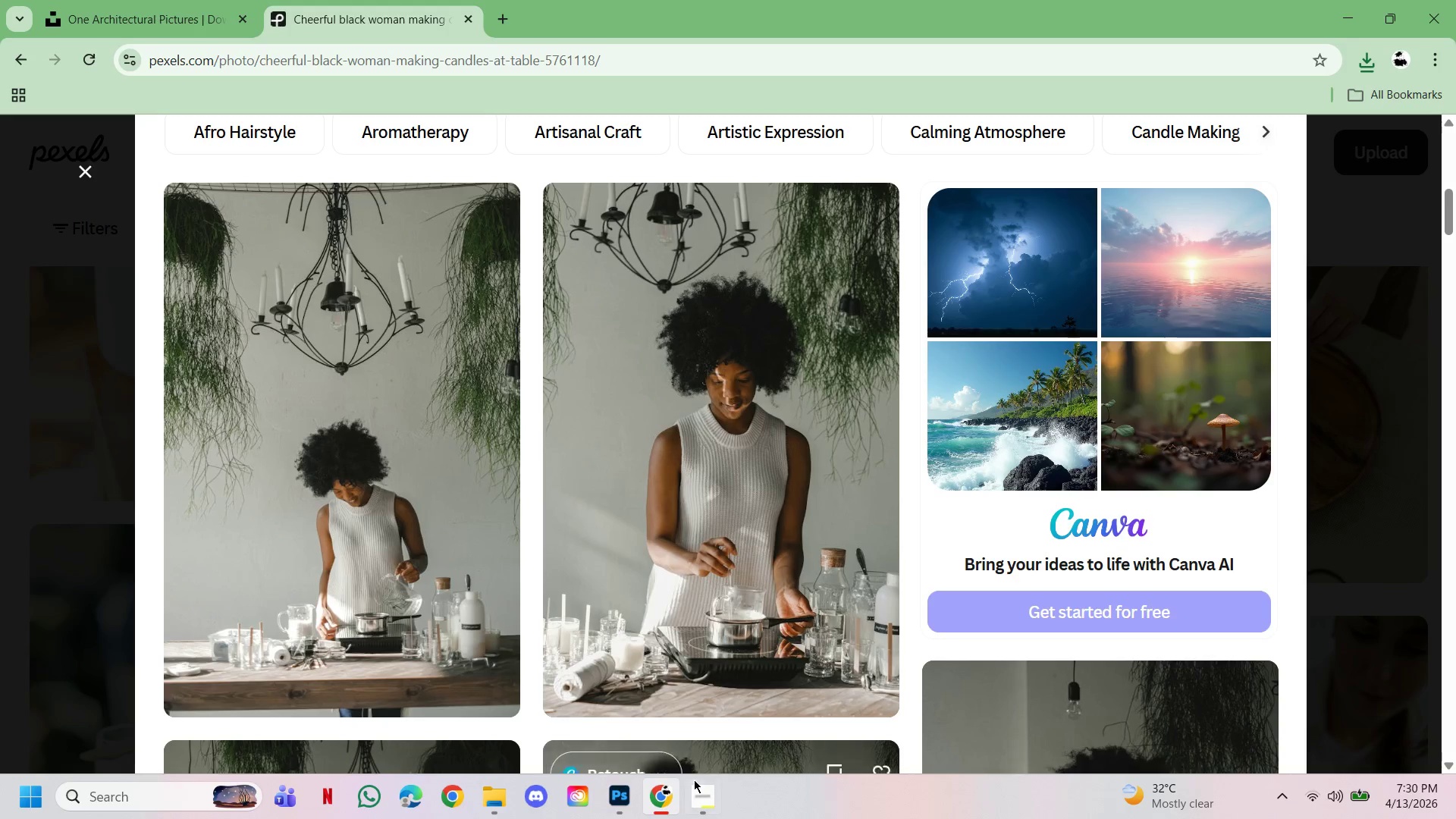 
left_click([694, 780])